 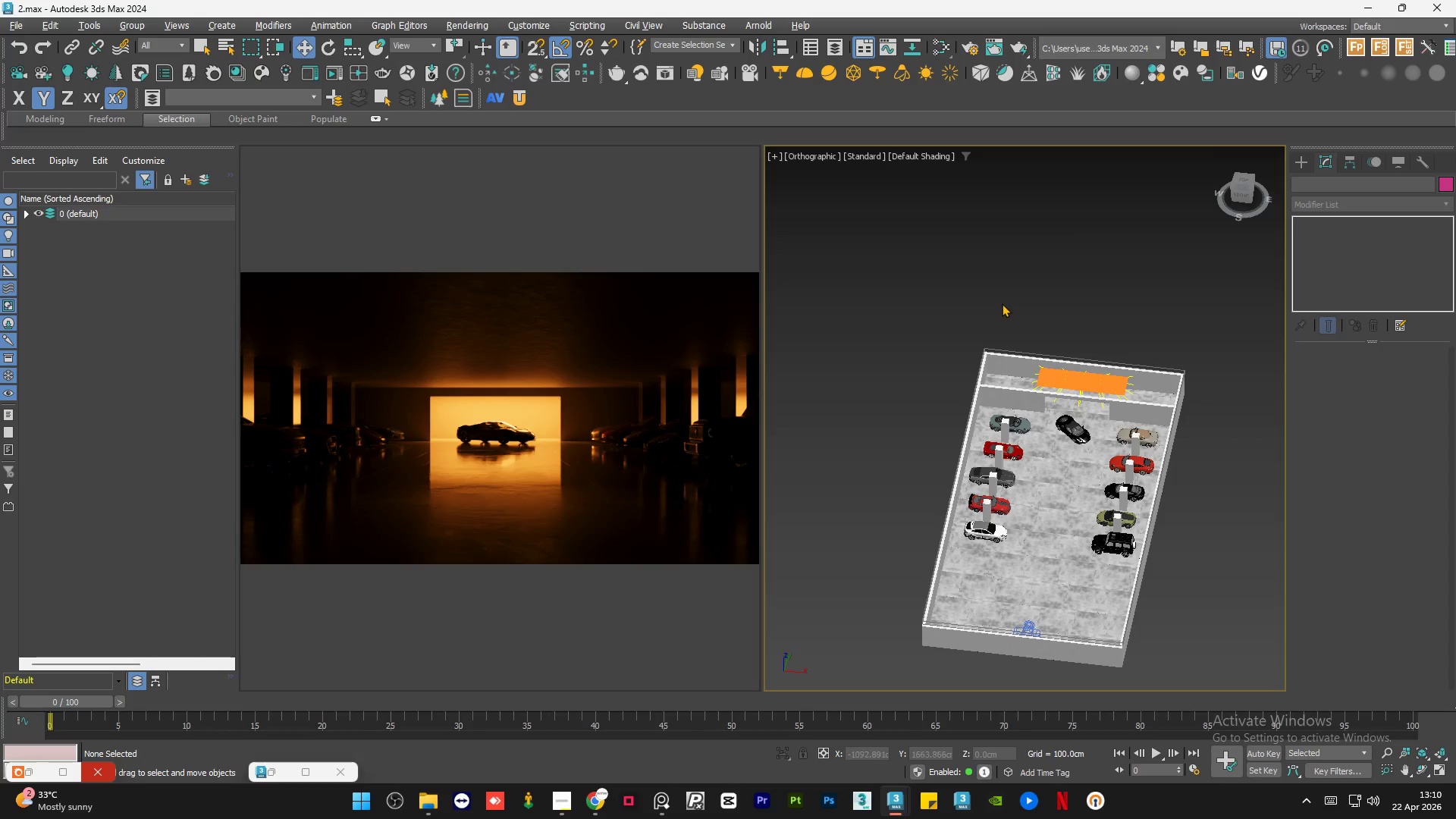 
hold_key(key=AltLeft, duration=0.81)
 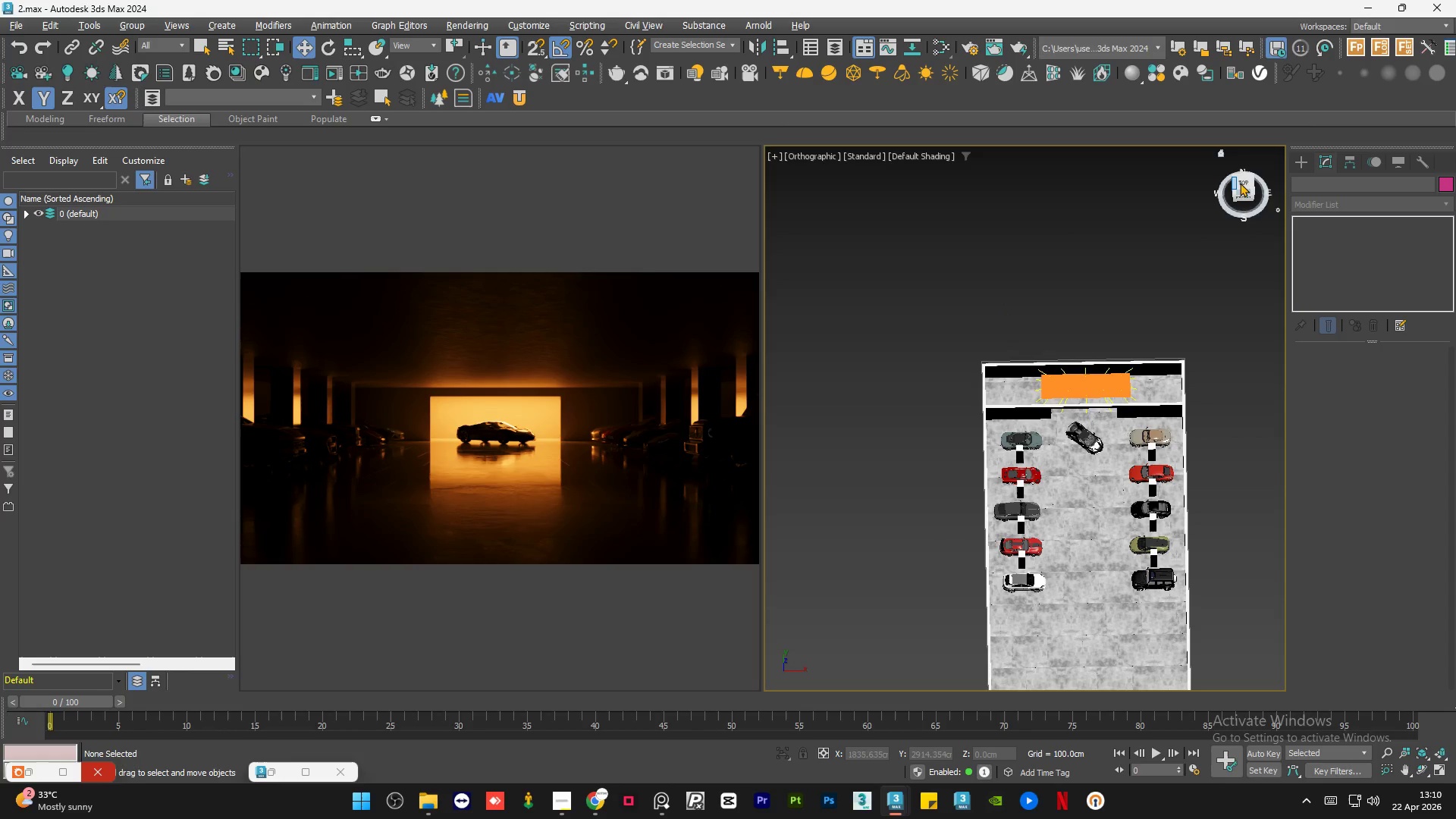 
left_click([1244, 184])
 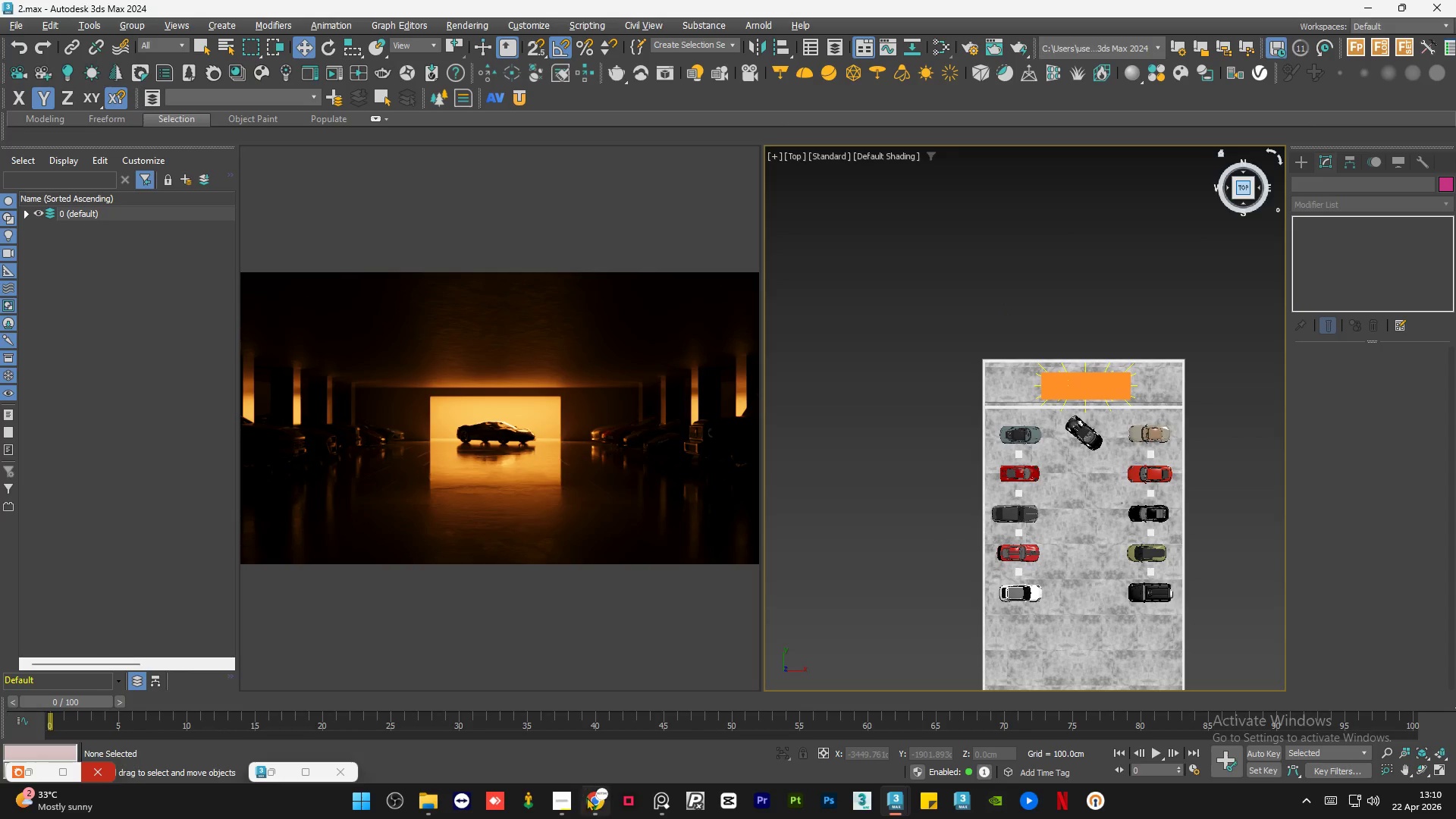 
left_click([587, 802])
 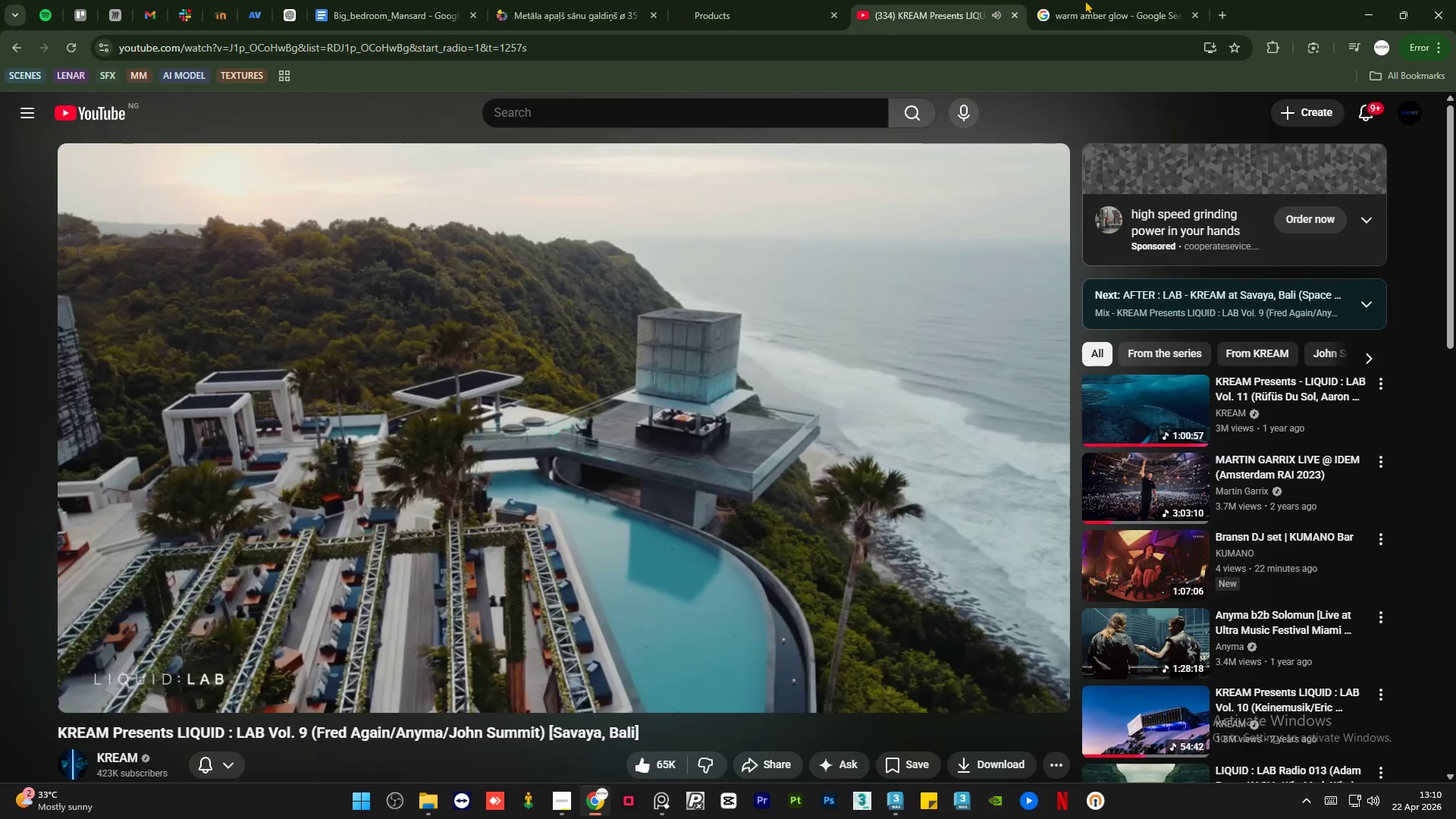 
left_click([1101, 0])
 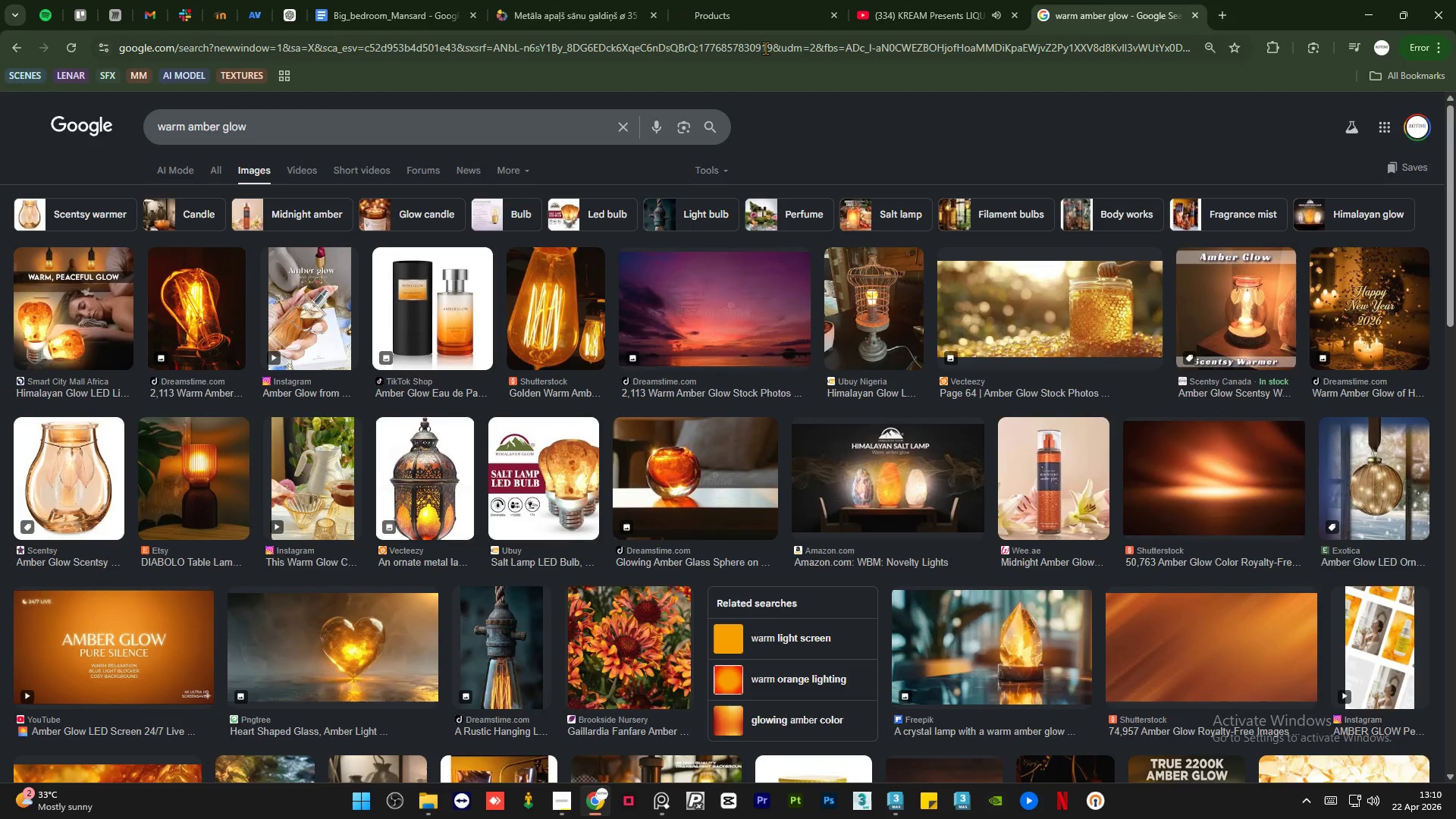 
left_click([767, 46])
 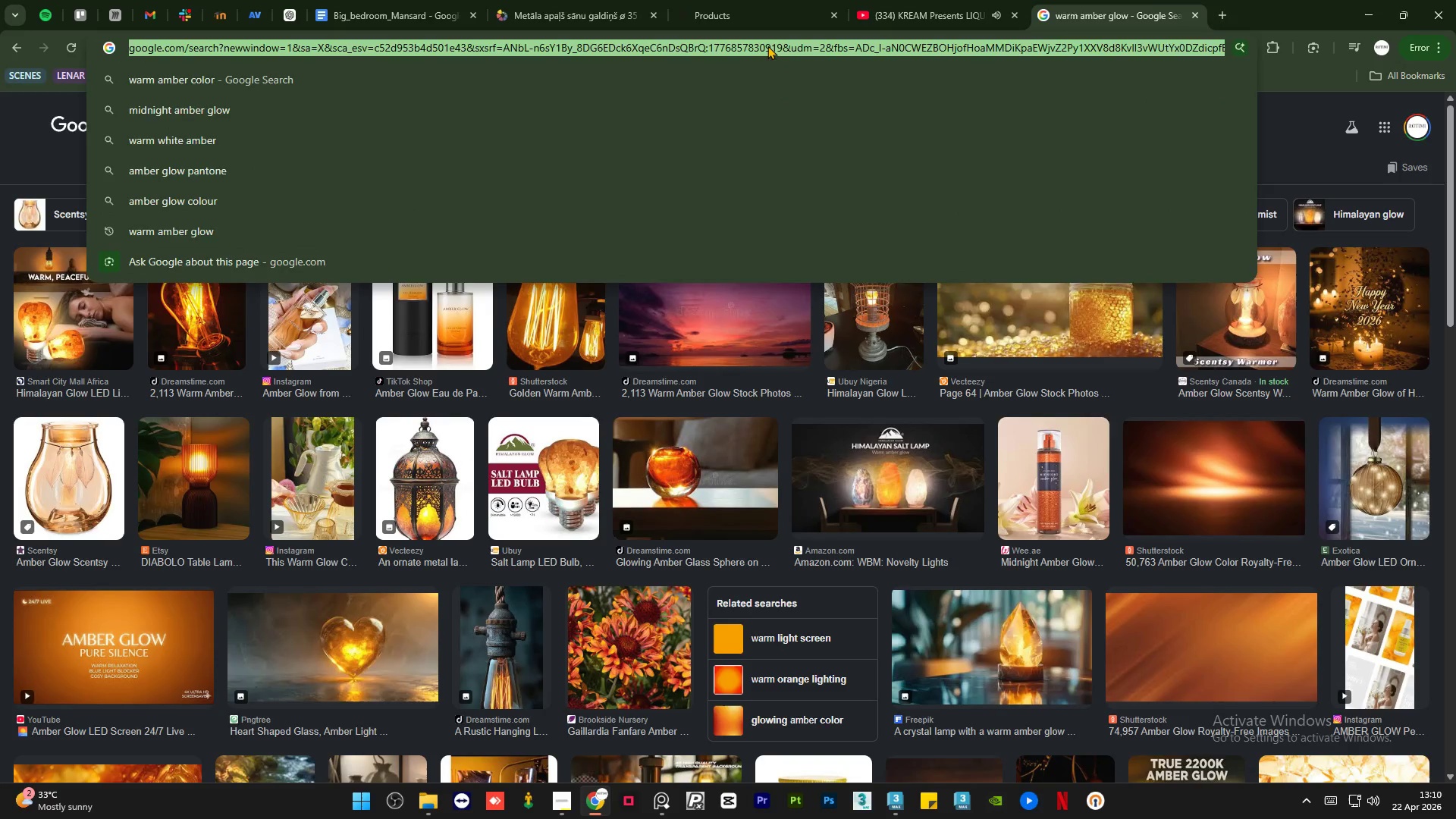 
type(hero shot)
 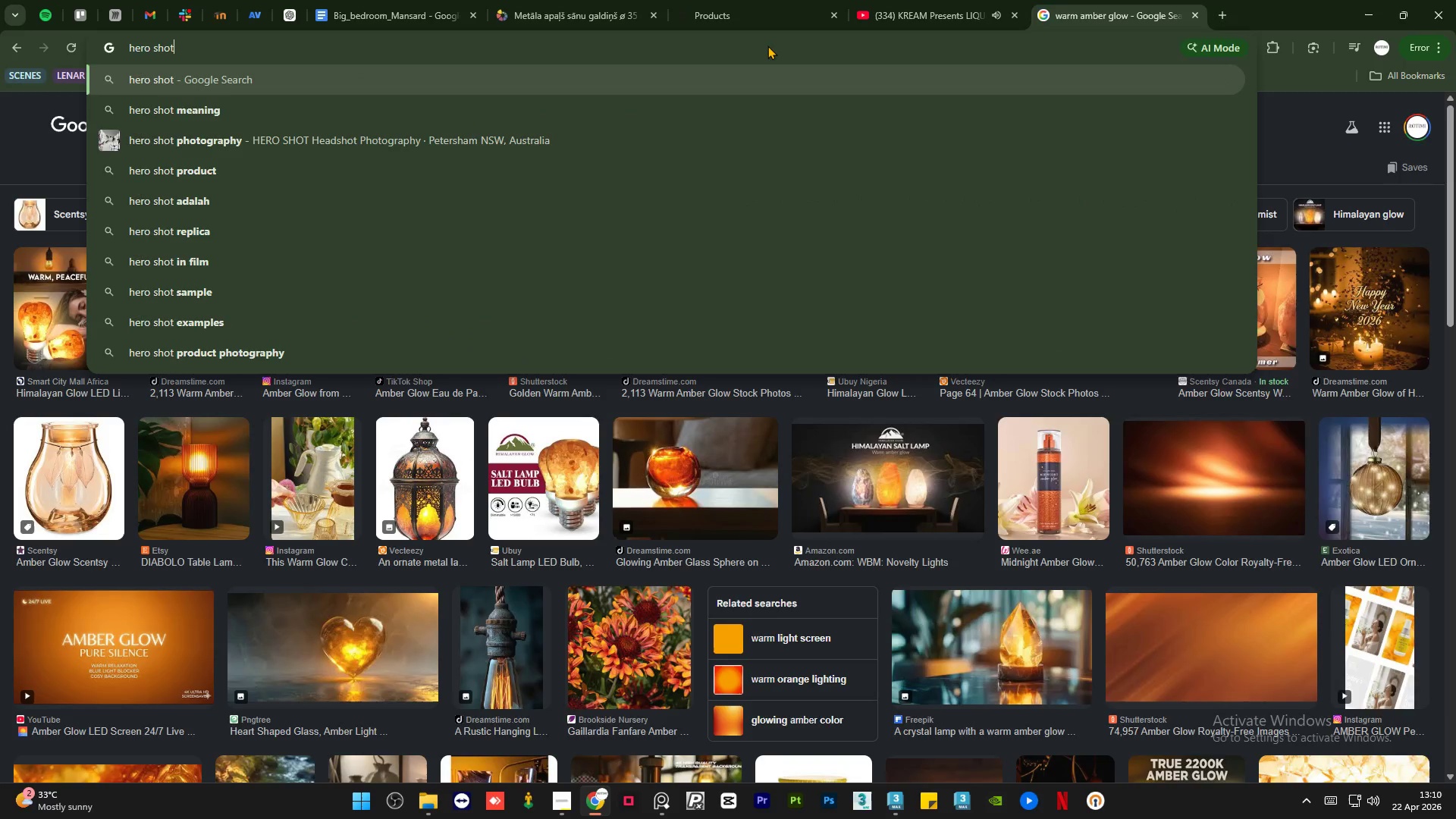 
key(Enter)
 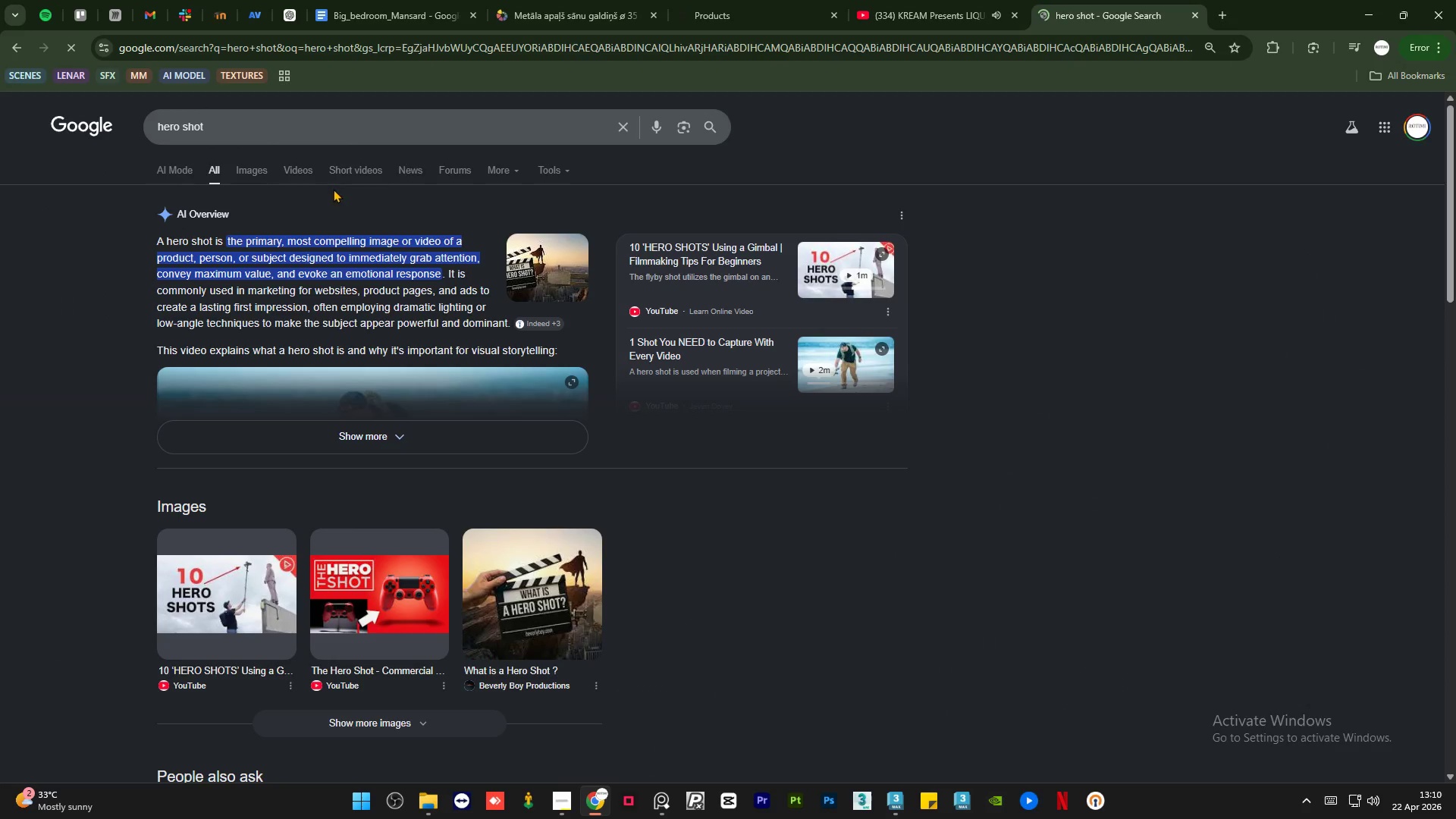 
left_click([252, 177])
 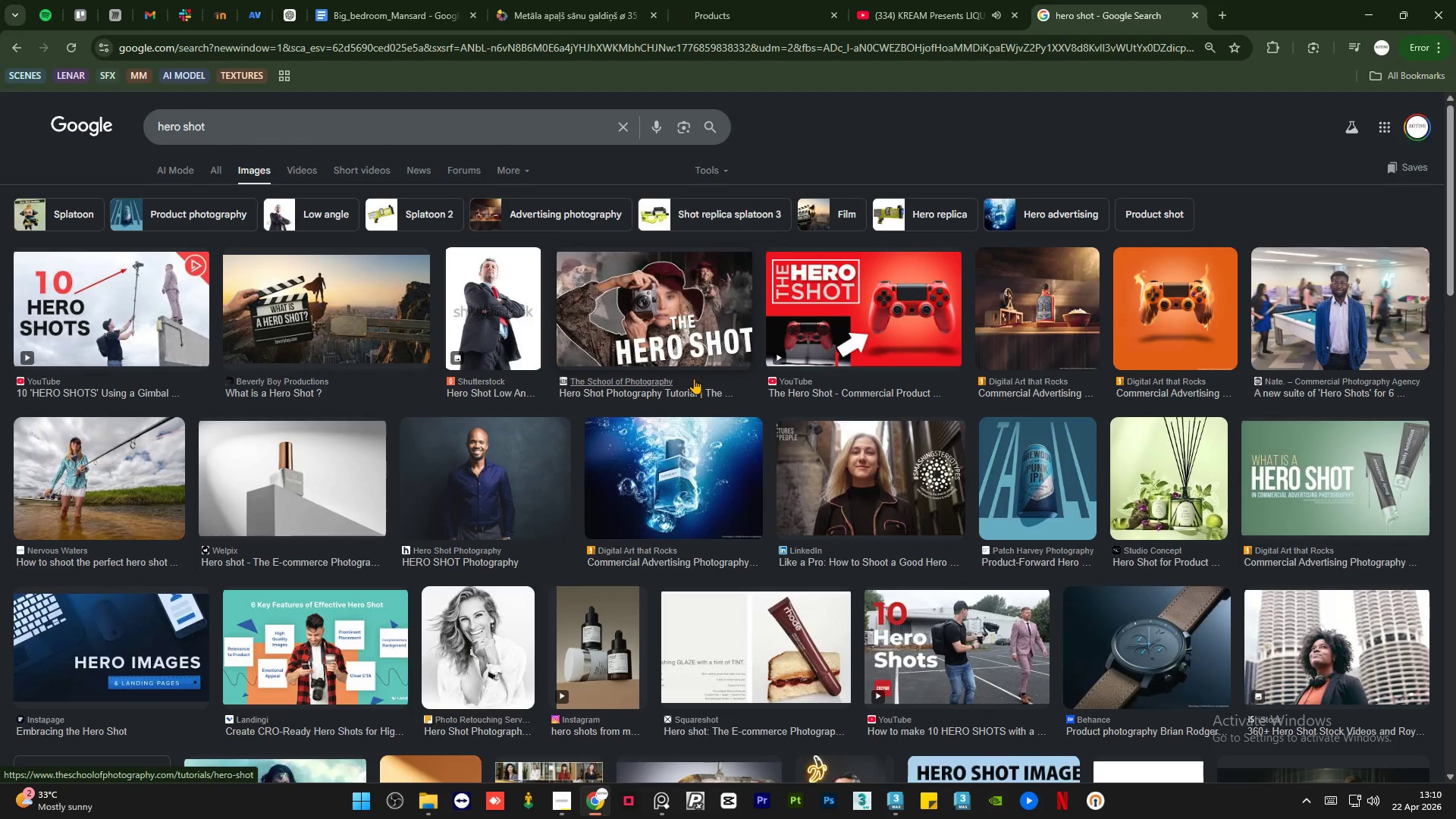 
scroll: coordinate [694, 378], scroll_direction: down, amount: 4.0
 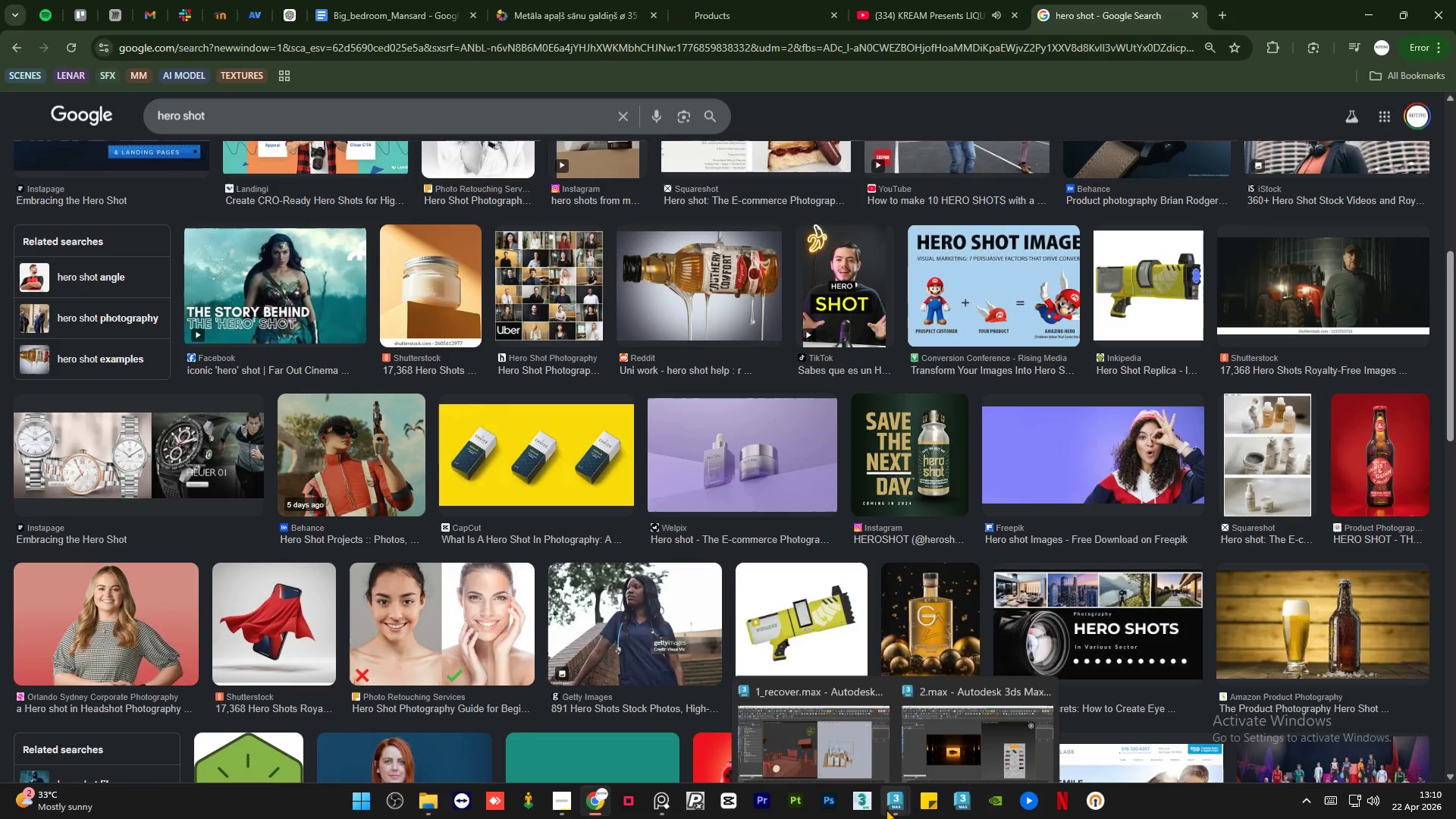 
left_click([948, 698])
 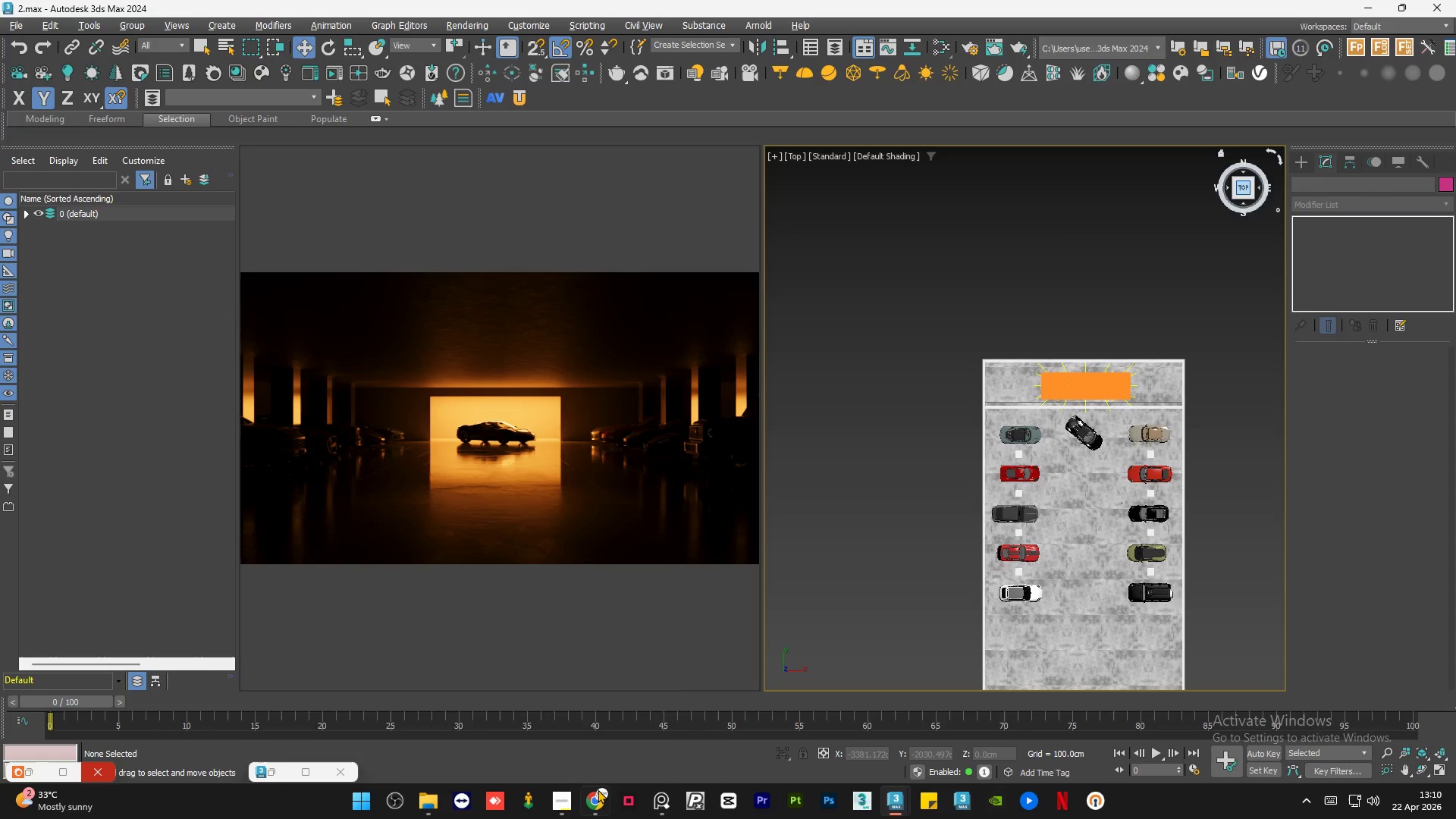 
left_click([597, 789])
 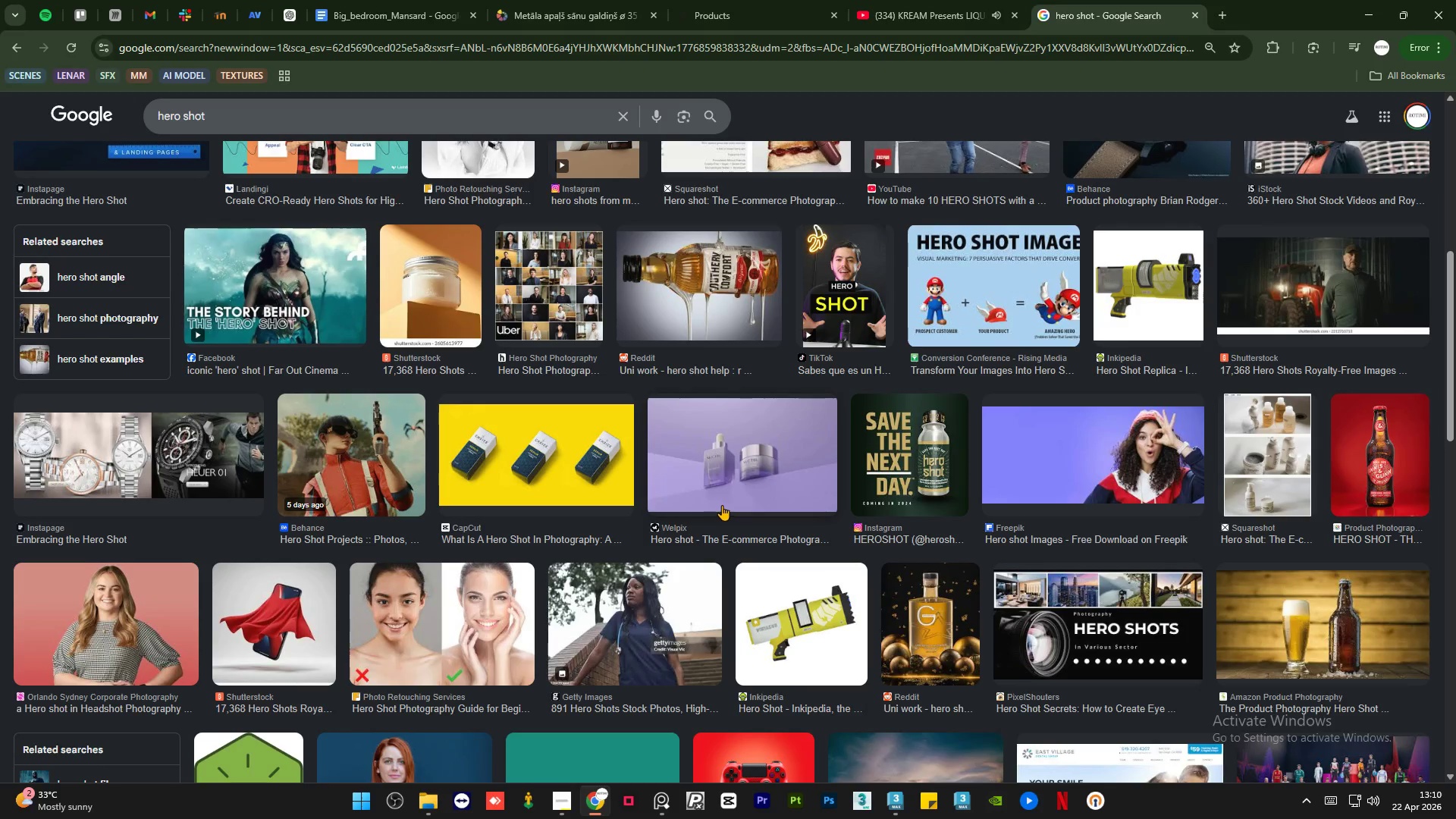 
scroll: coordinate [723, 505], scroll_direction: down, amount: 7.0
 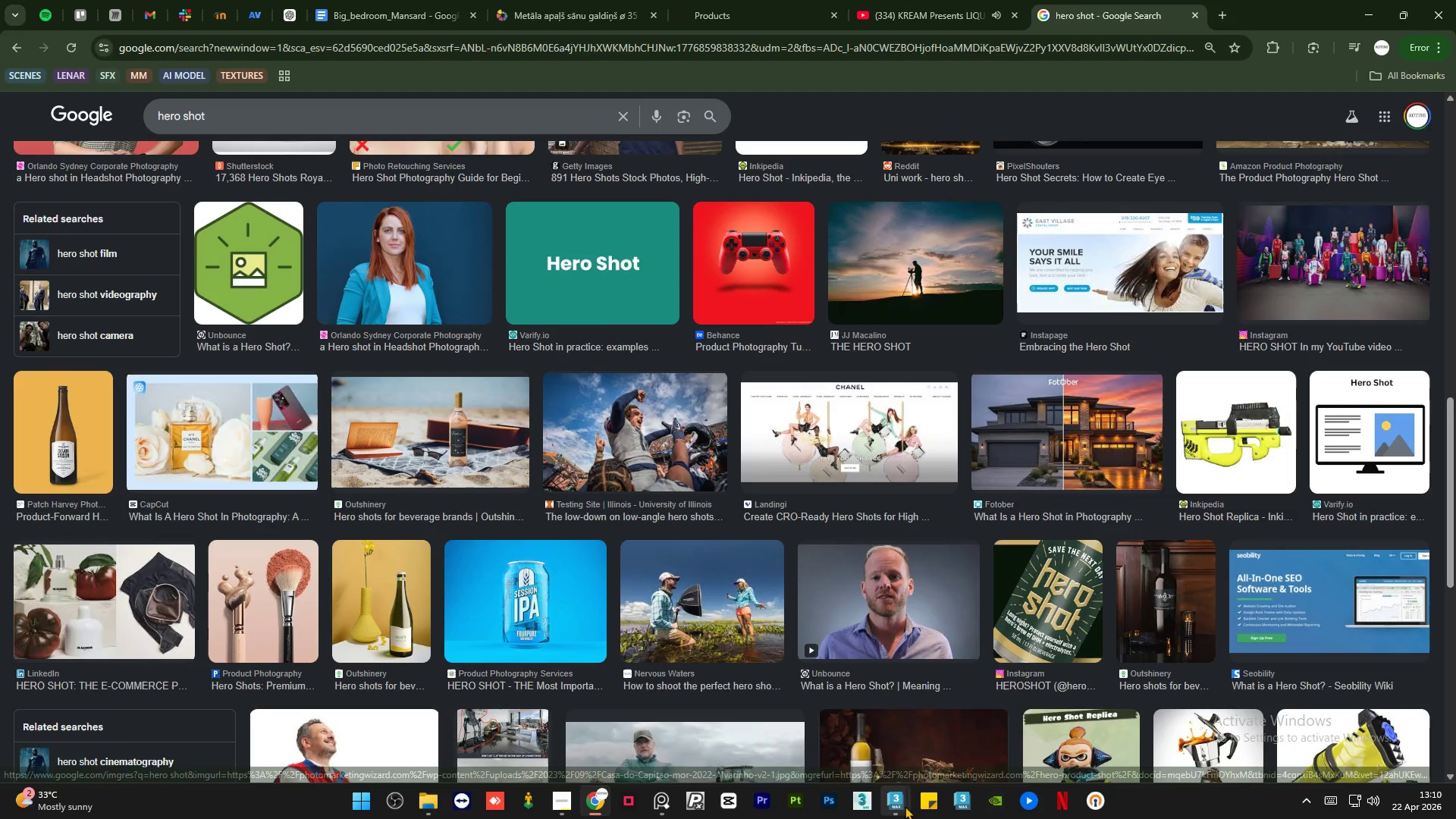 
left_click([937, 713])
 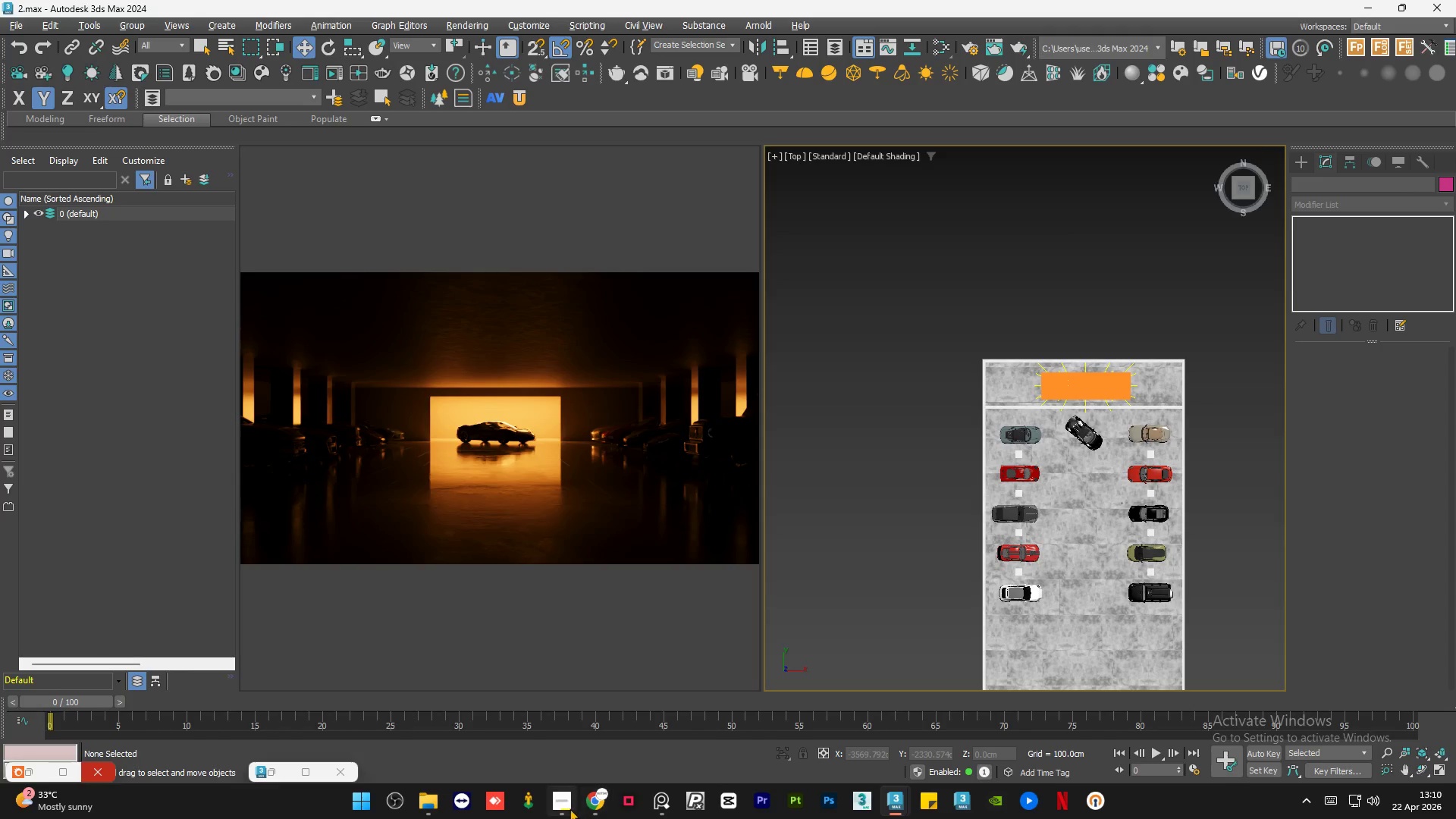 
left_click([563, 808])